 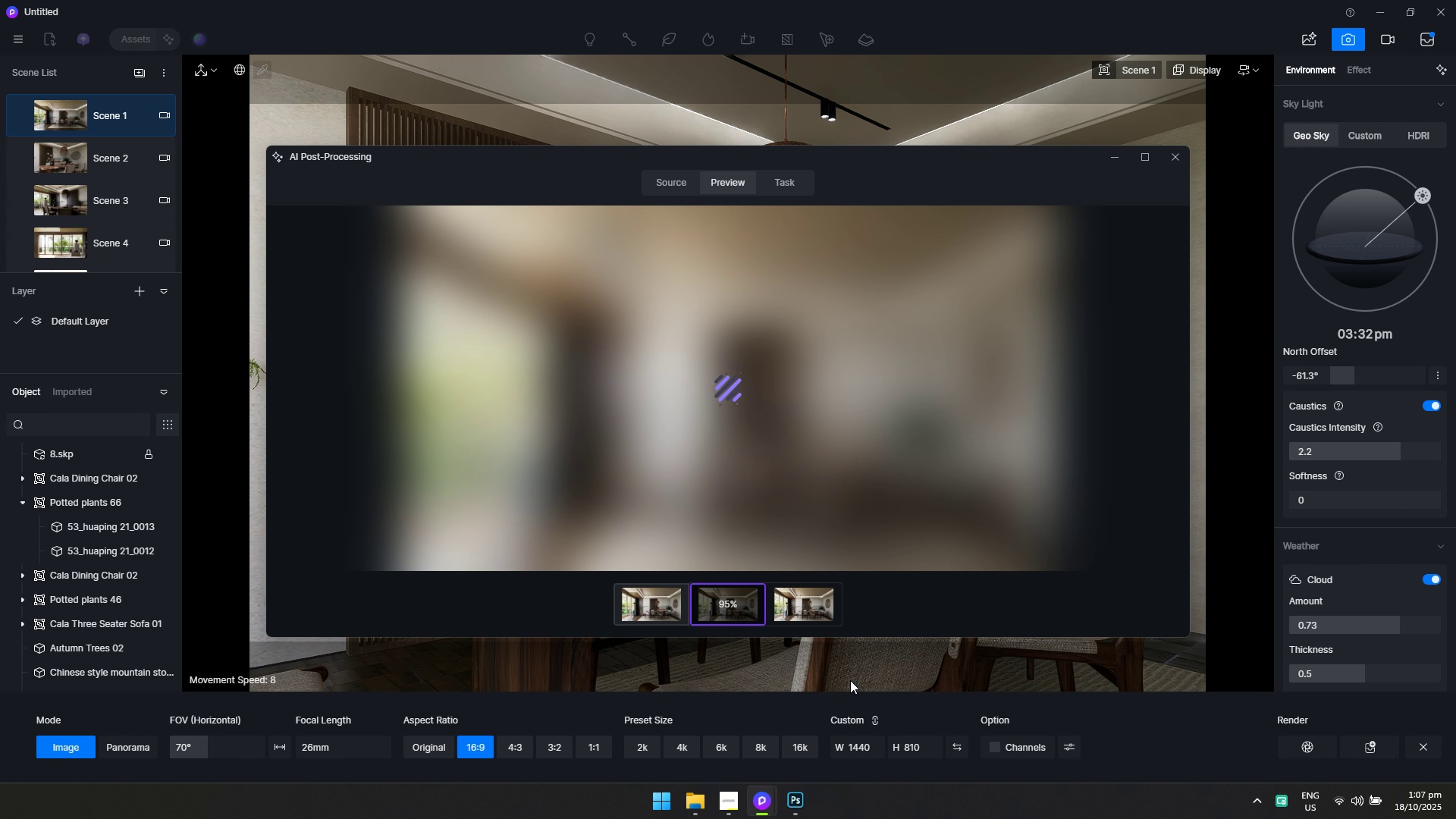 
left_click_drag(start_coordinate=[539, 391], to_coordinate=[381, 422])
 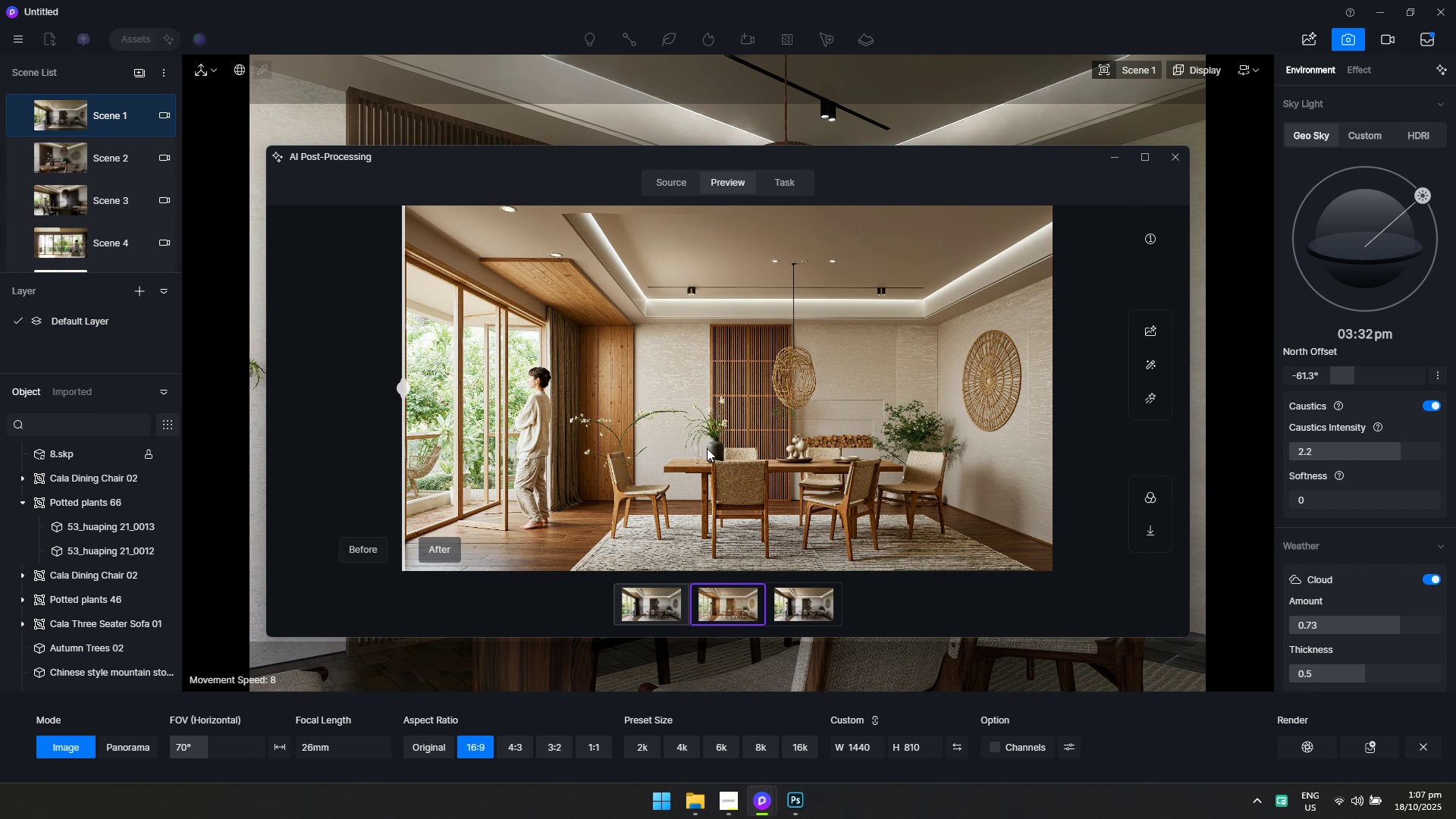 
scroll: coordinate [710, 475], scroll_direction: up, amount: 11.0
 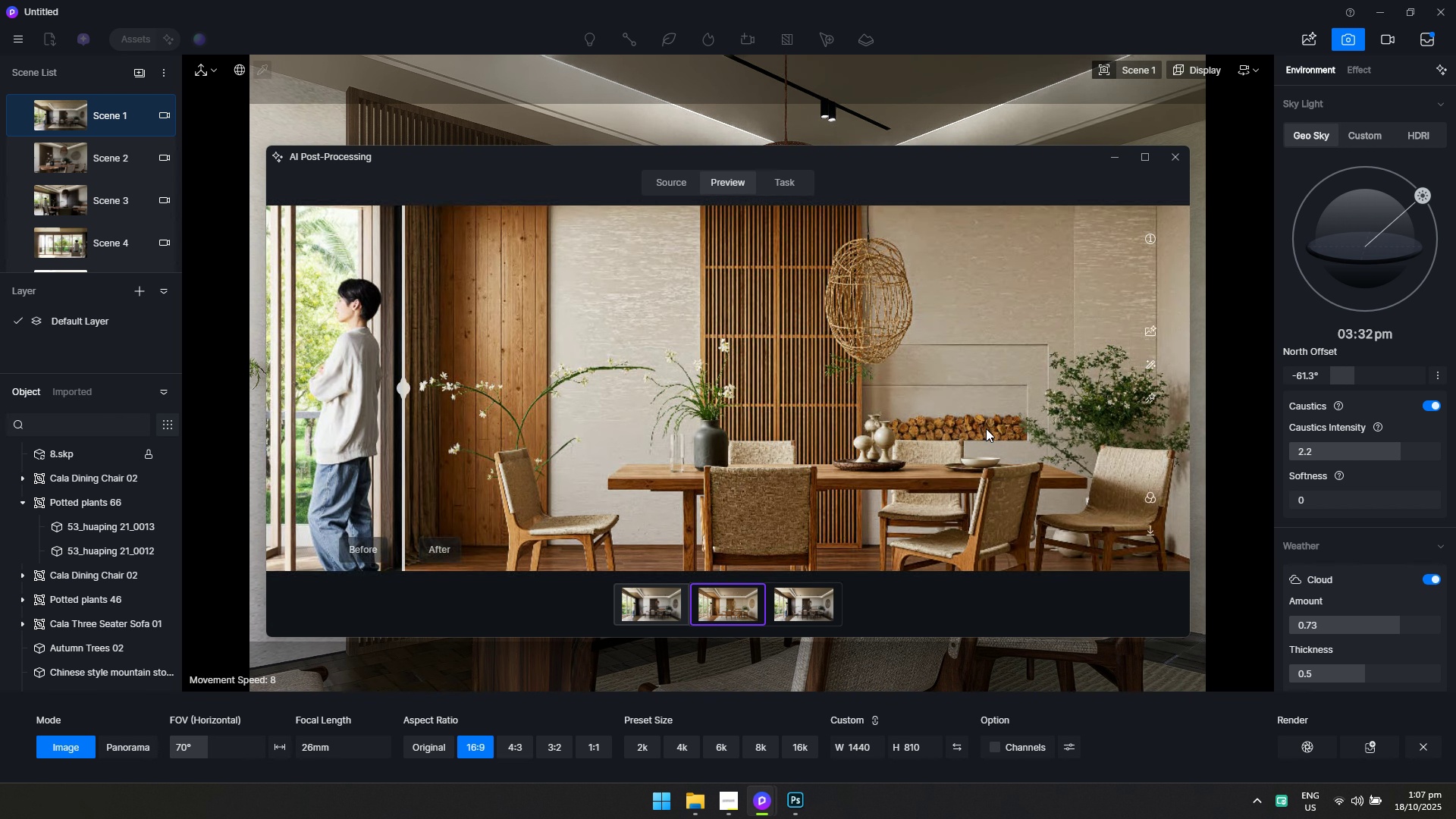 
scroll: coordinate [885, 441], scroll_direction: down, amount: 11.0
 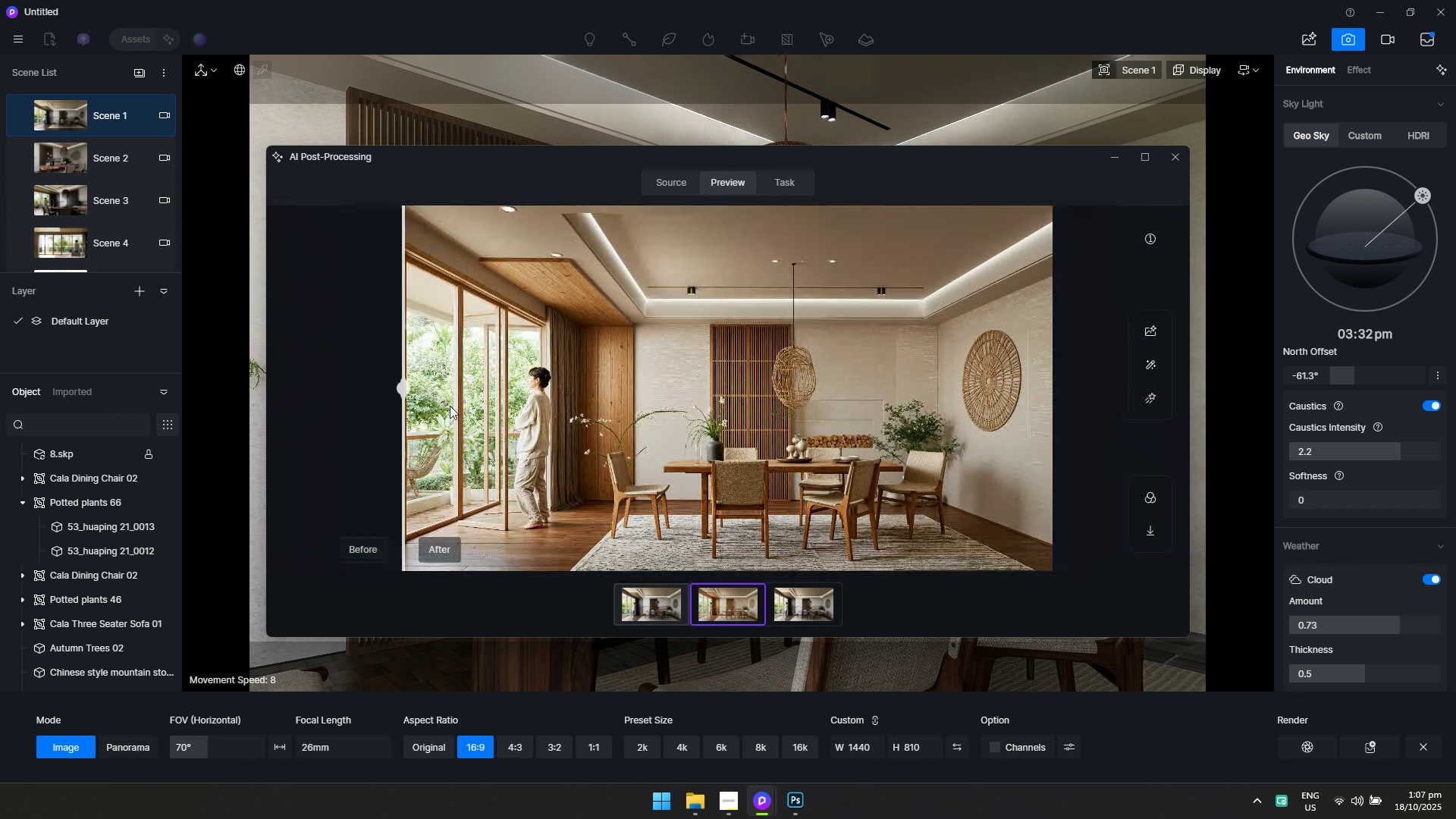 
scroll: coordinate [425, 404], scroll_direction: up, amount: 2.0
 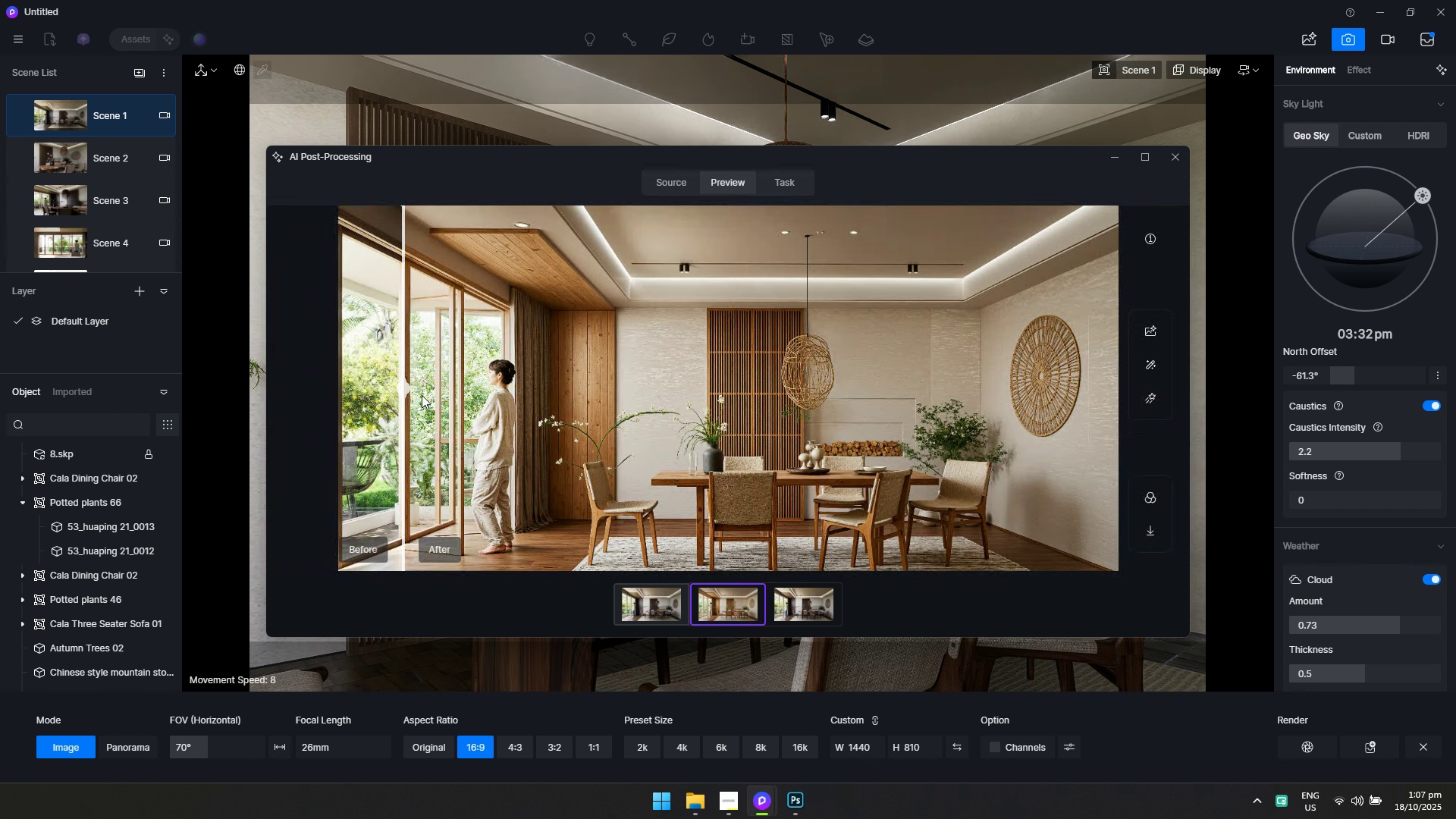 
left_click_drag(start_coordinate=[406, 390], to_coordinate=[286, 394])
 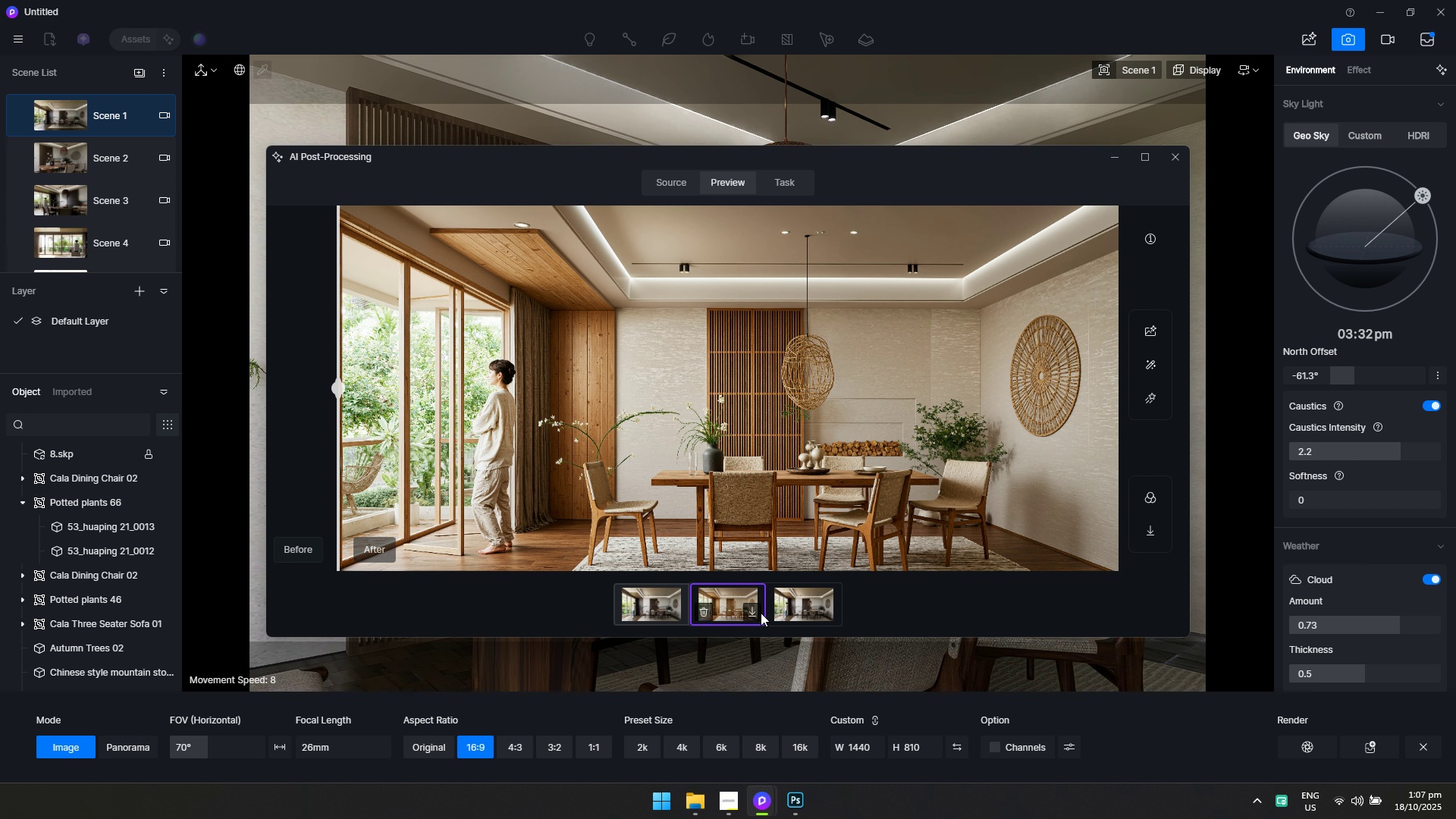 
left_click([752, 613])
 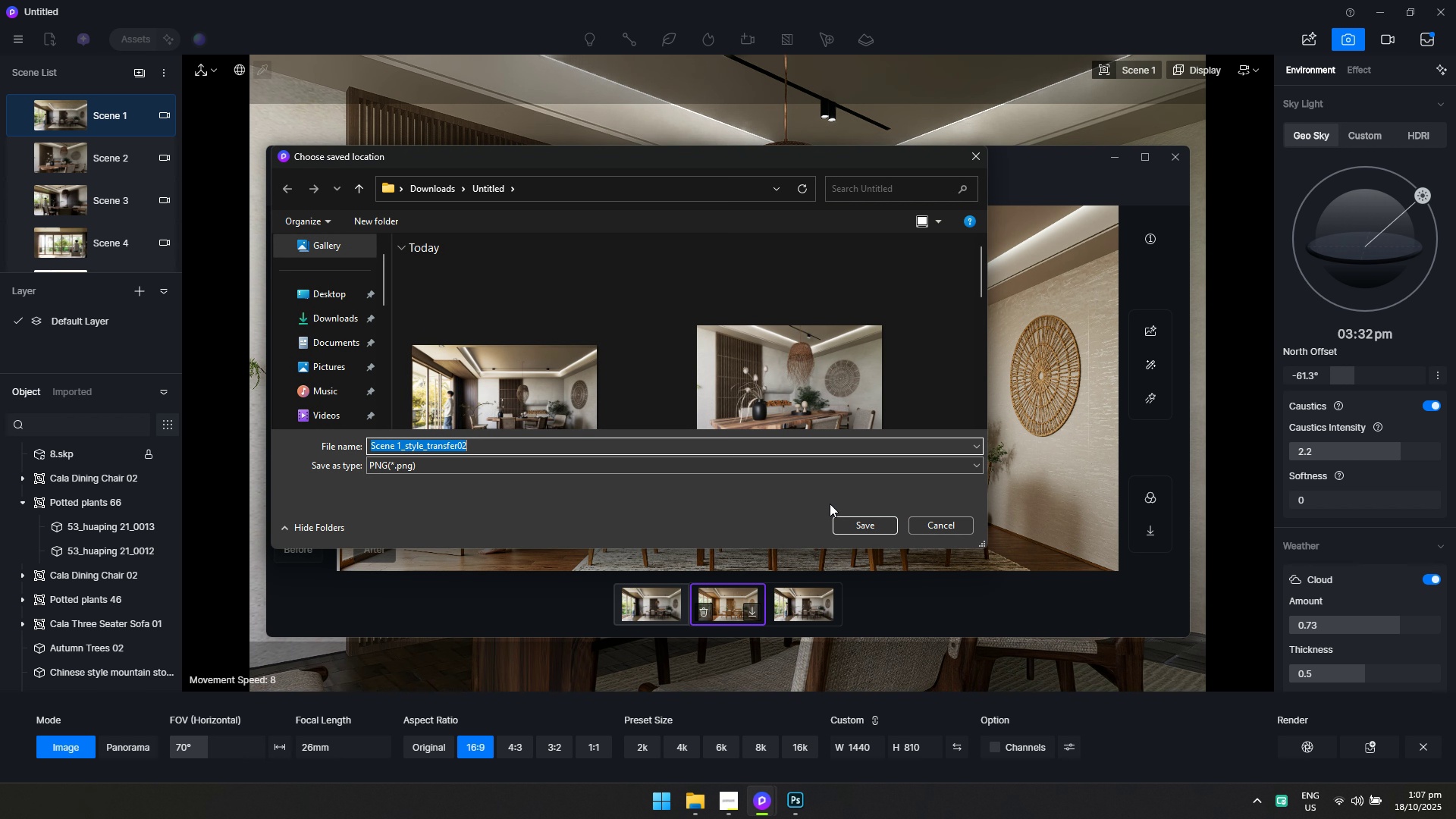 
left_click([846, 522])
 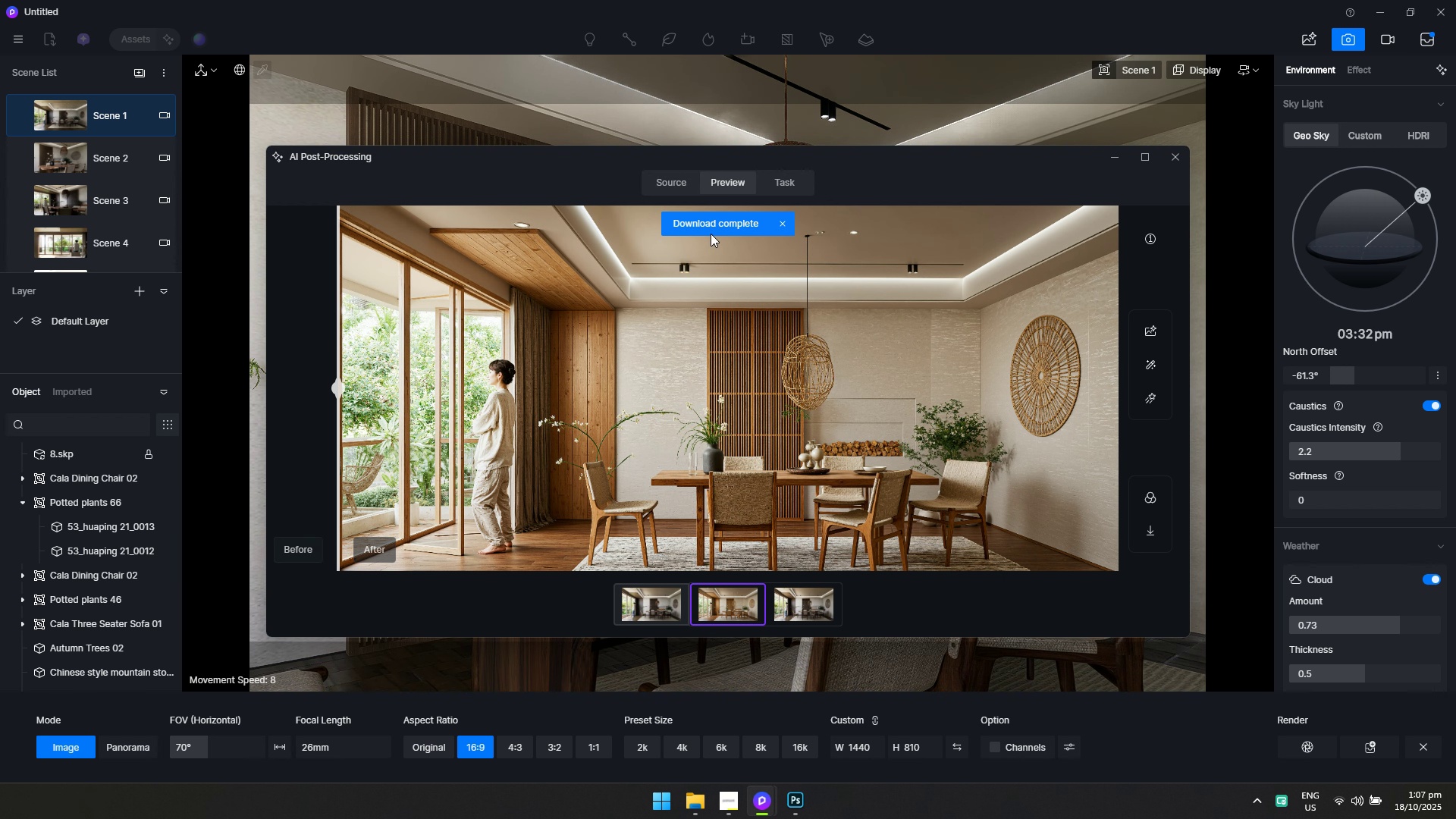 
left_click([674, 190])
 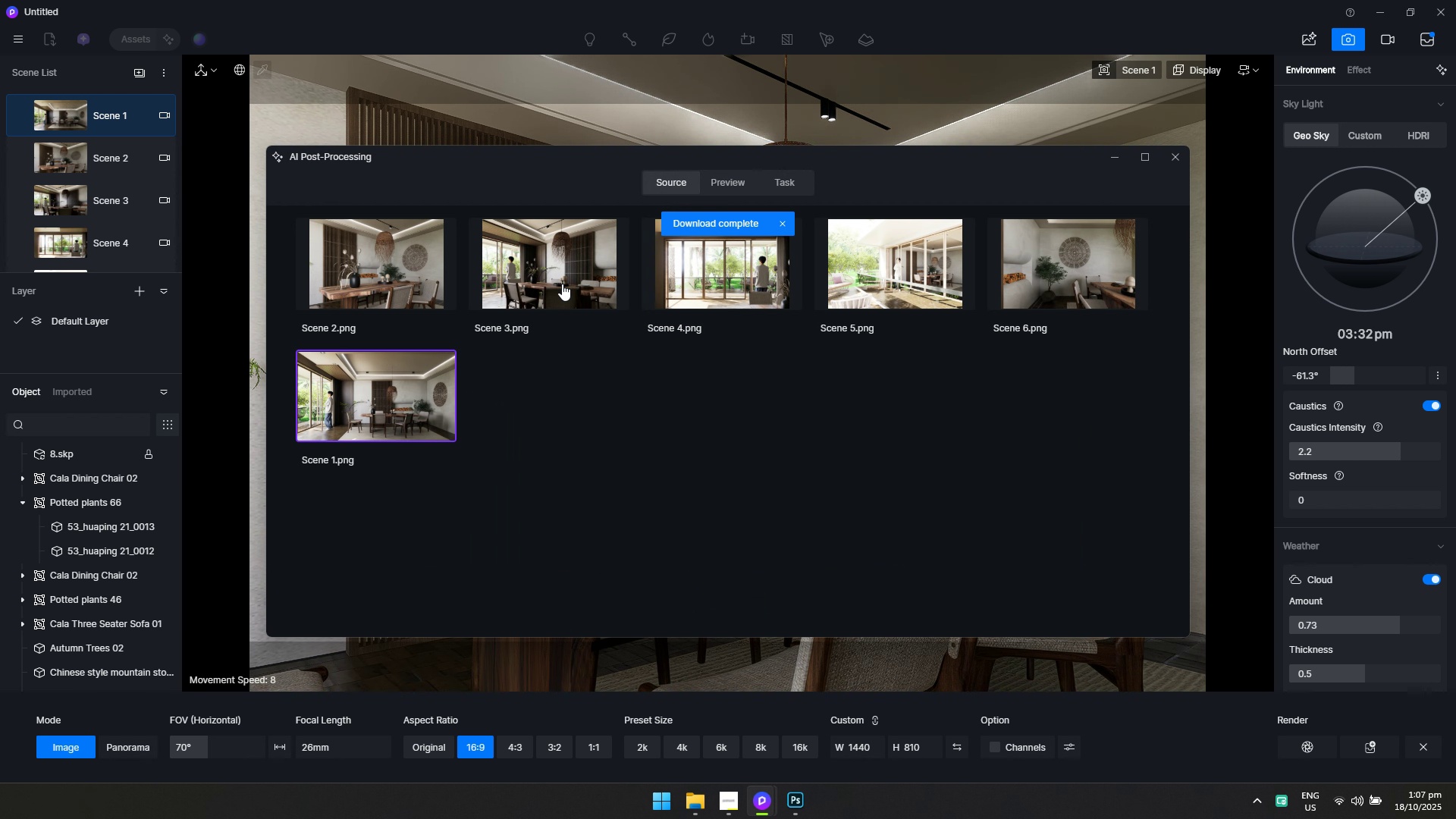 
double_click([562, 284])
 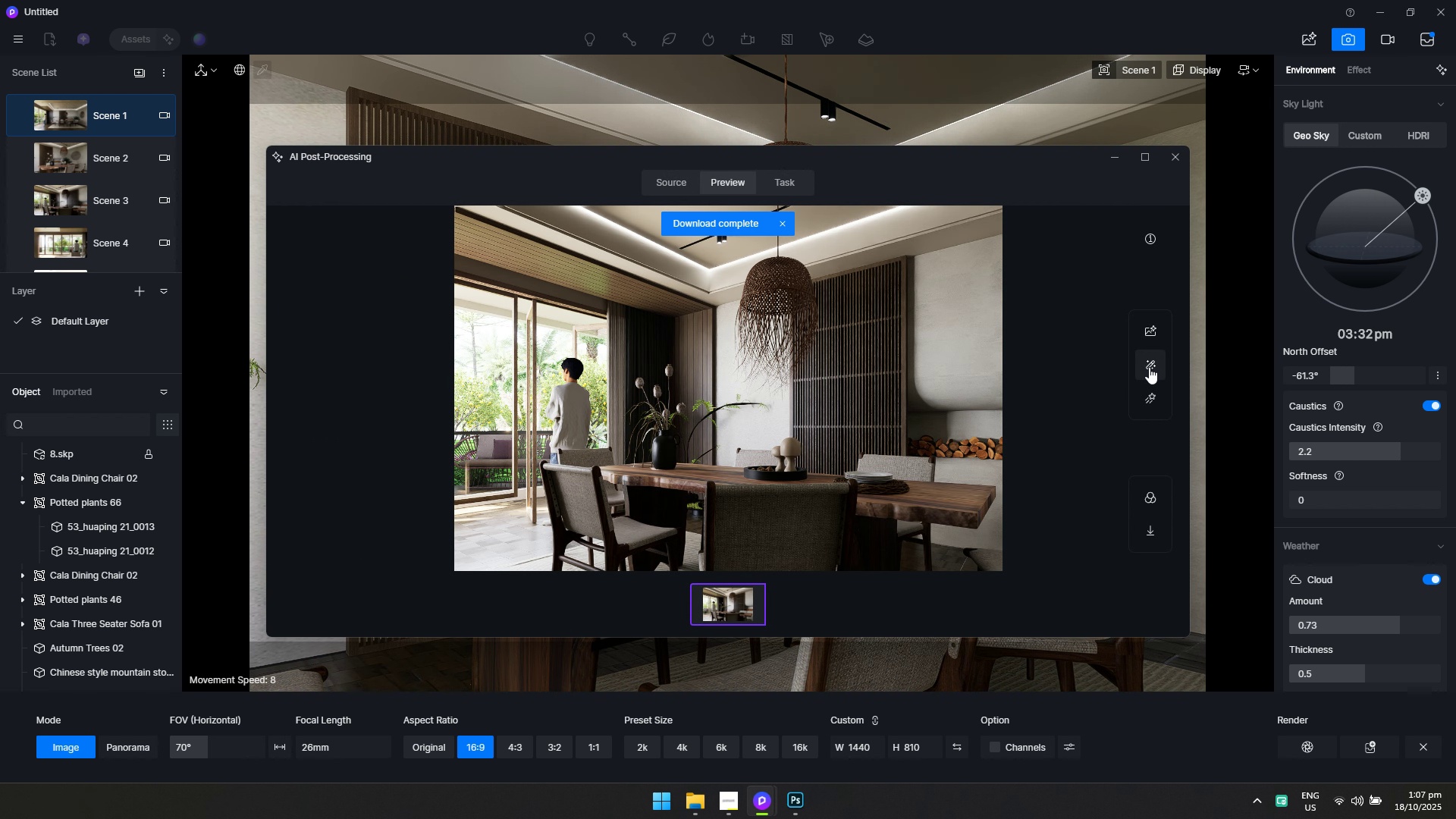 
left_click([1151, 337])
 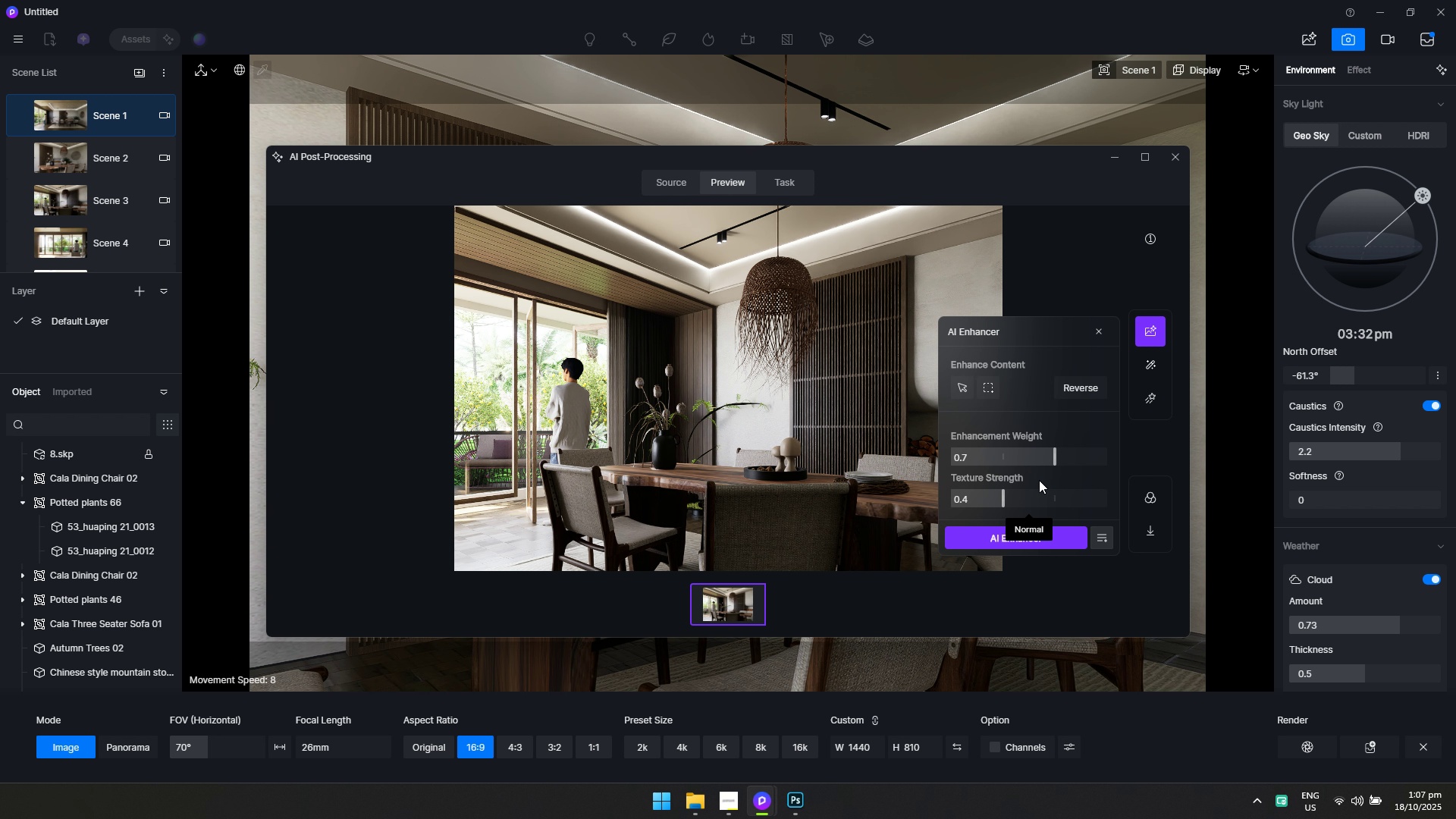 
left_click_drag(start_coordinate=[1055, 461], to_coordinate=[1128, 461])
 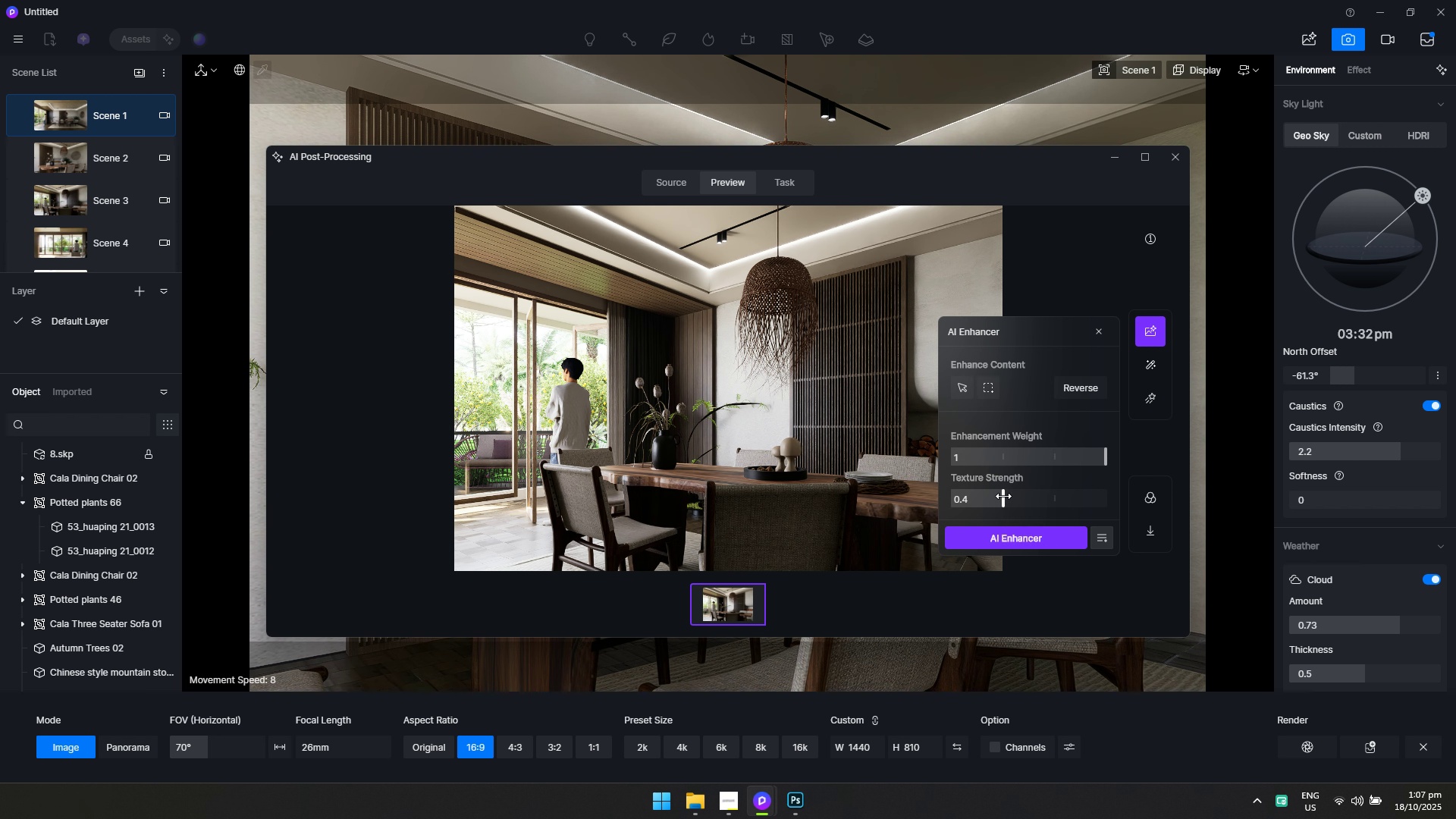 
left_click_drag(start_coordinate=[1008, 496], to_coordinate=[1018, 496])
 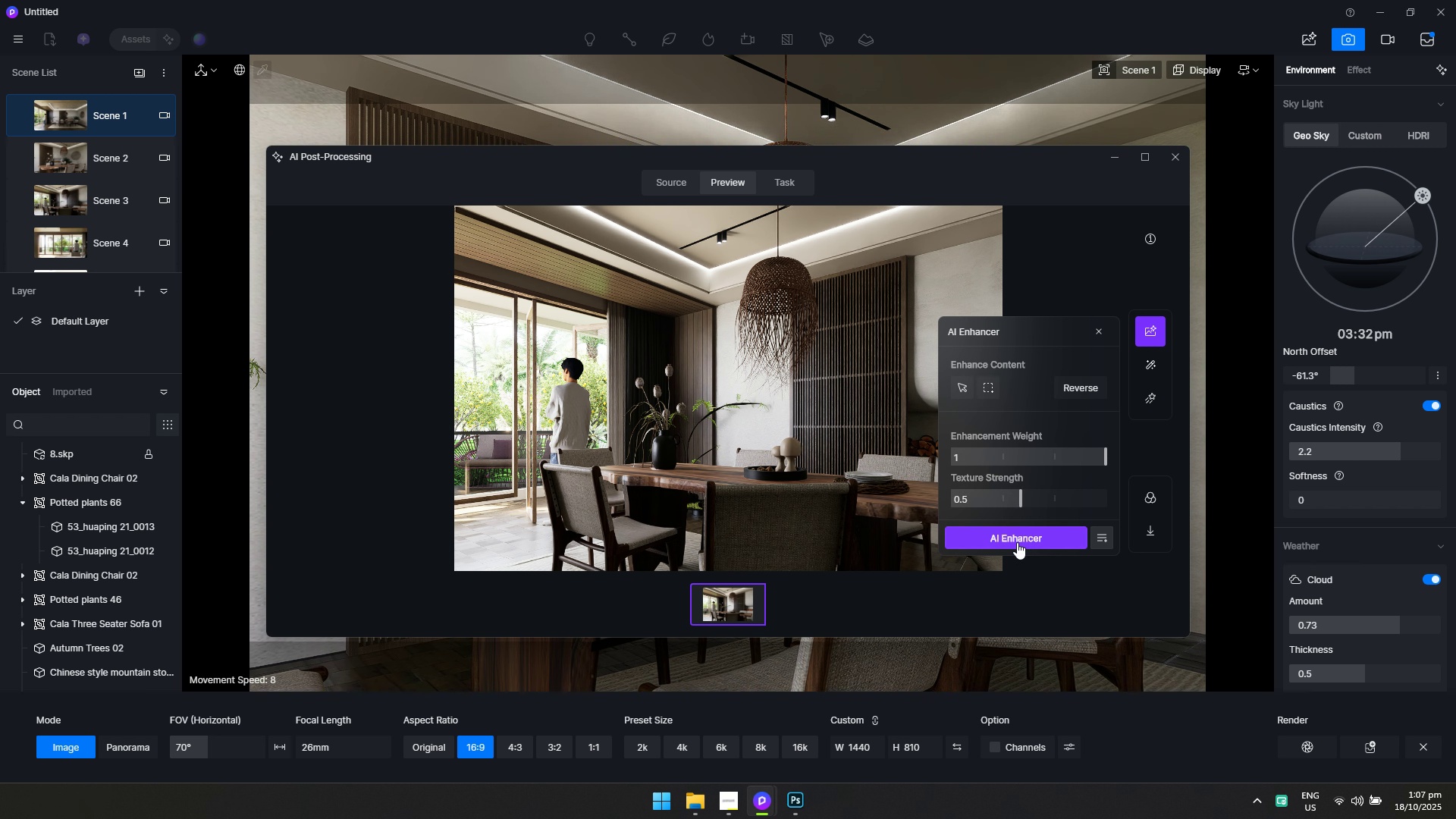 
left_click([1017, 542])
 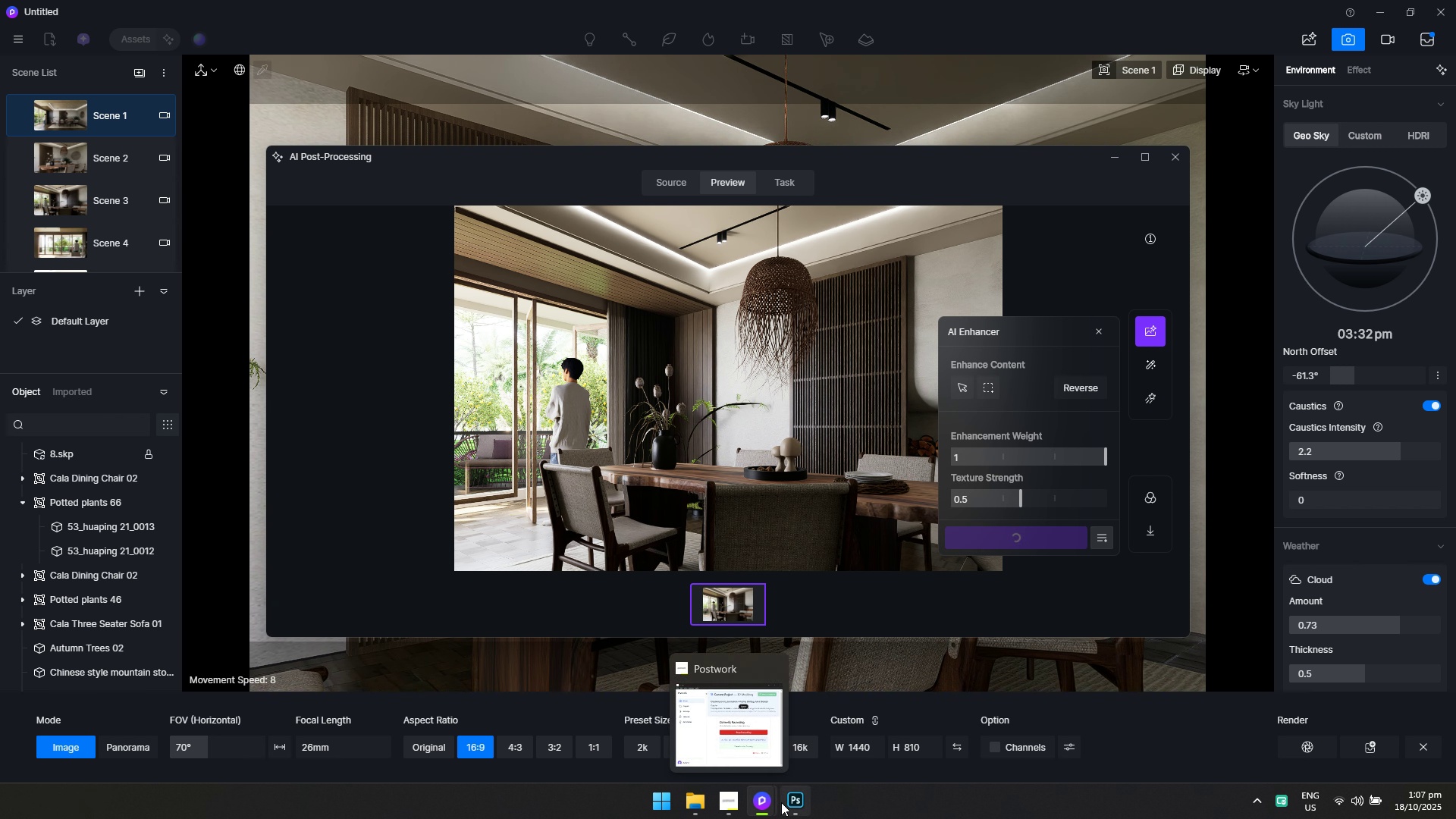 
left_click([782, 802])
 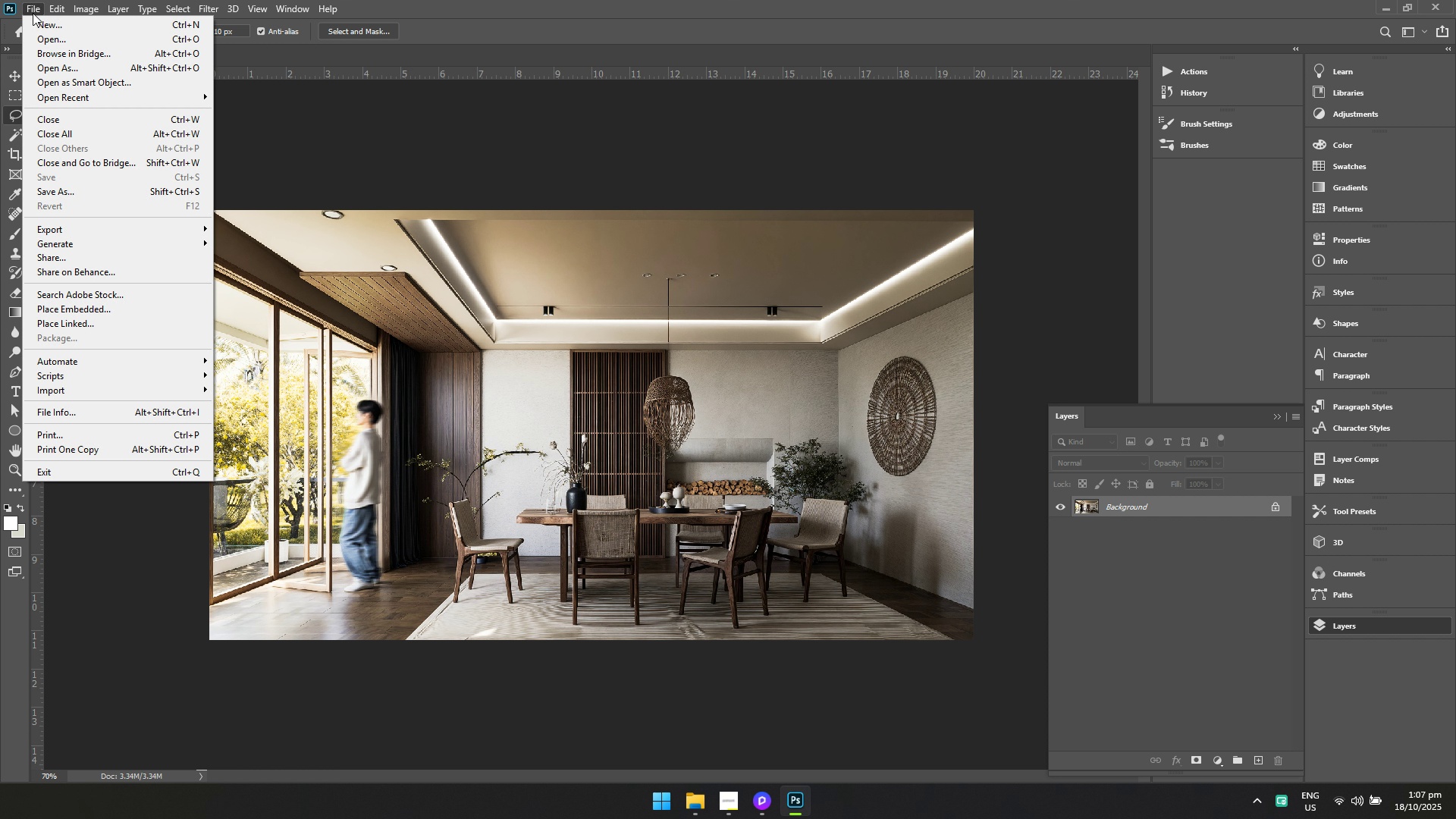 
double_click([39, 39])
 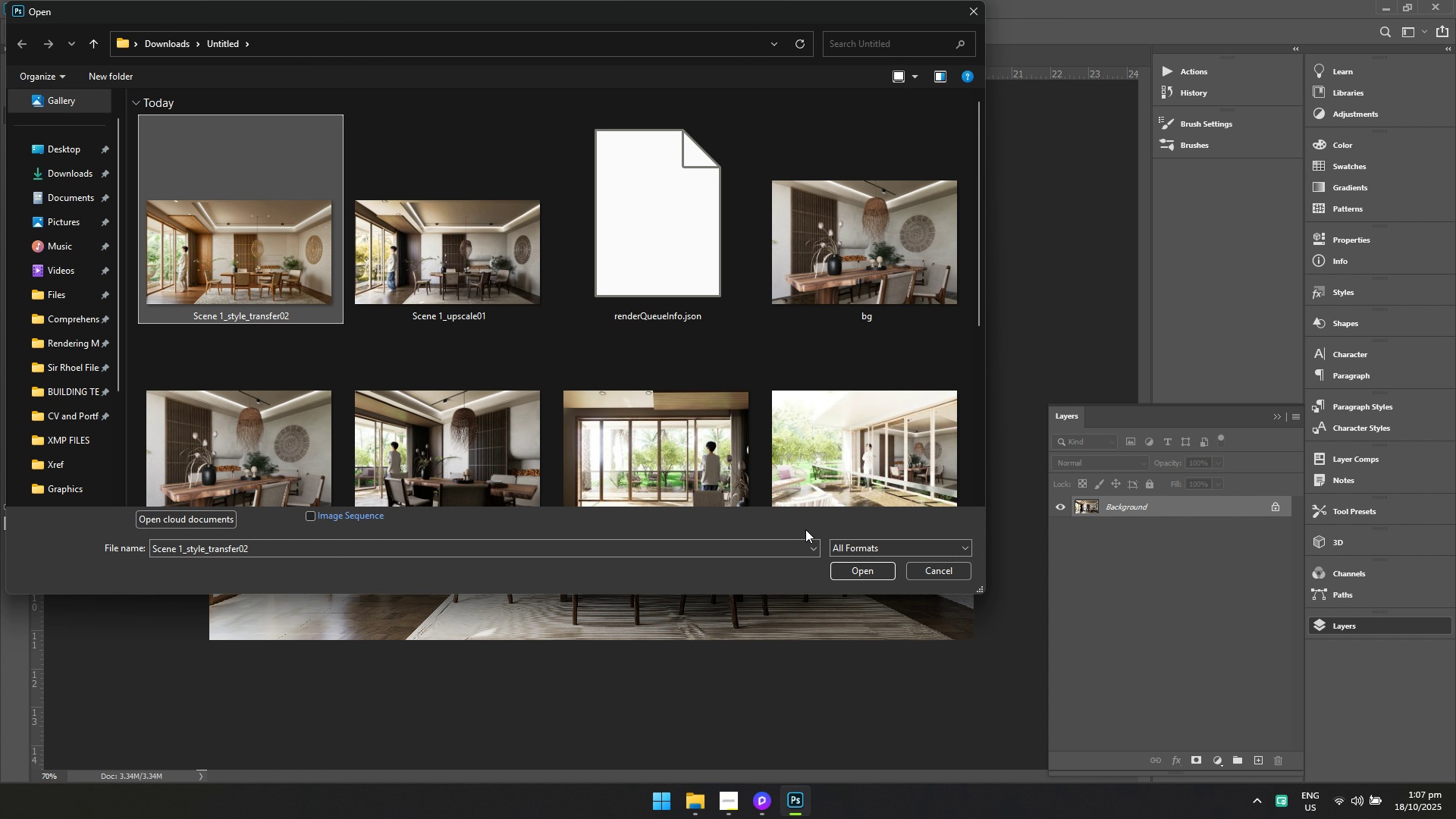 
left_click([843, 564])
 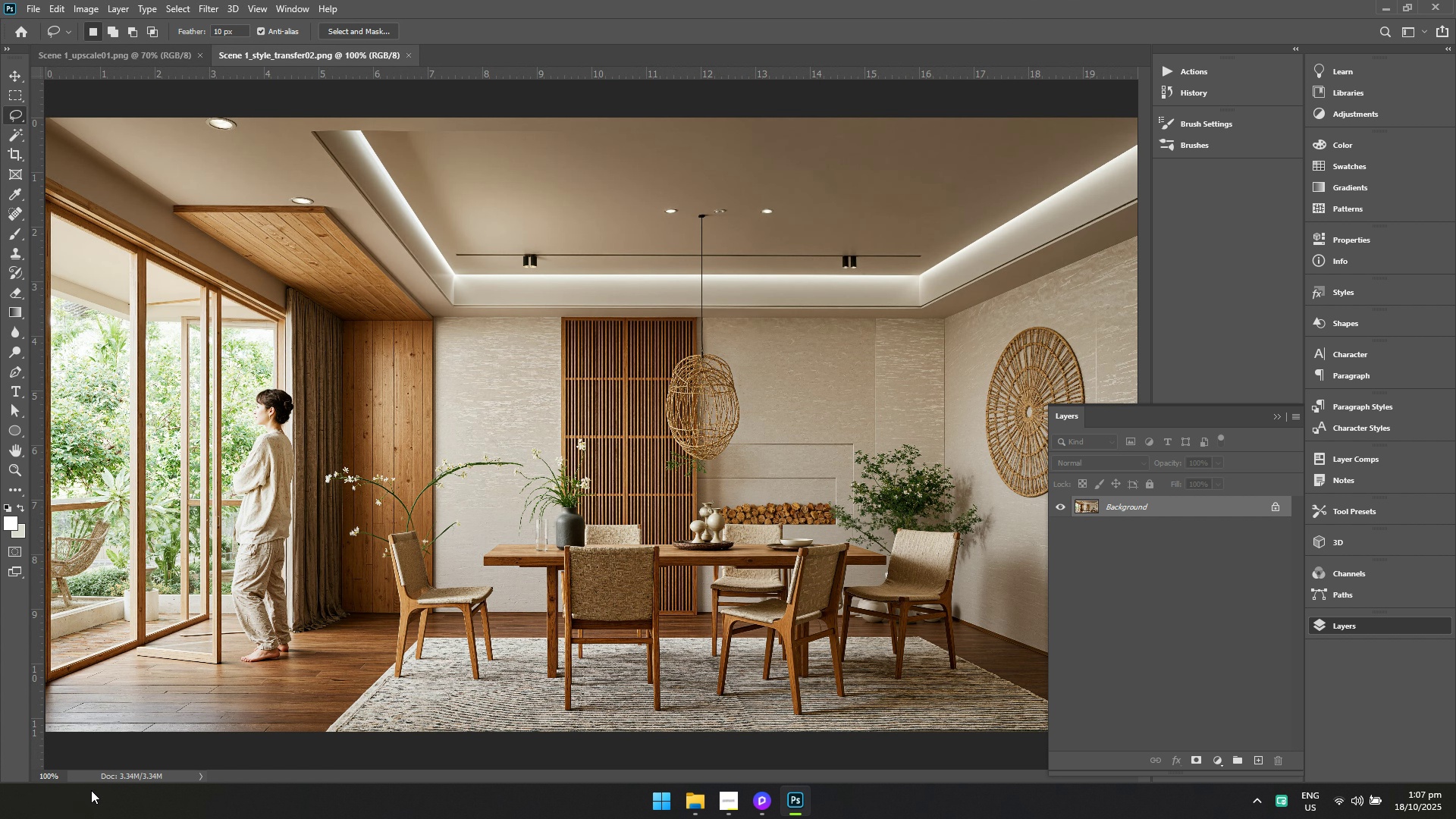 
key(Control+ControlLeft)
 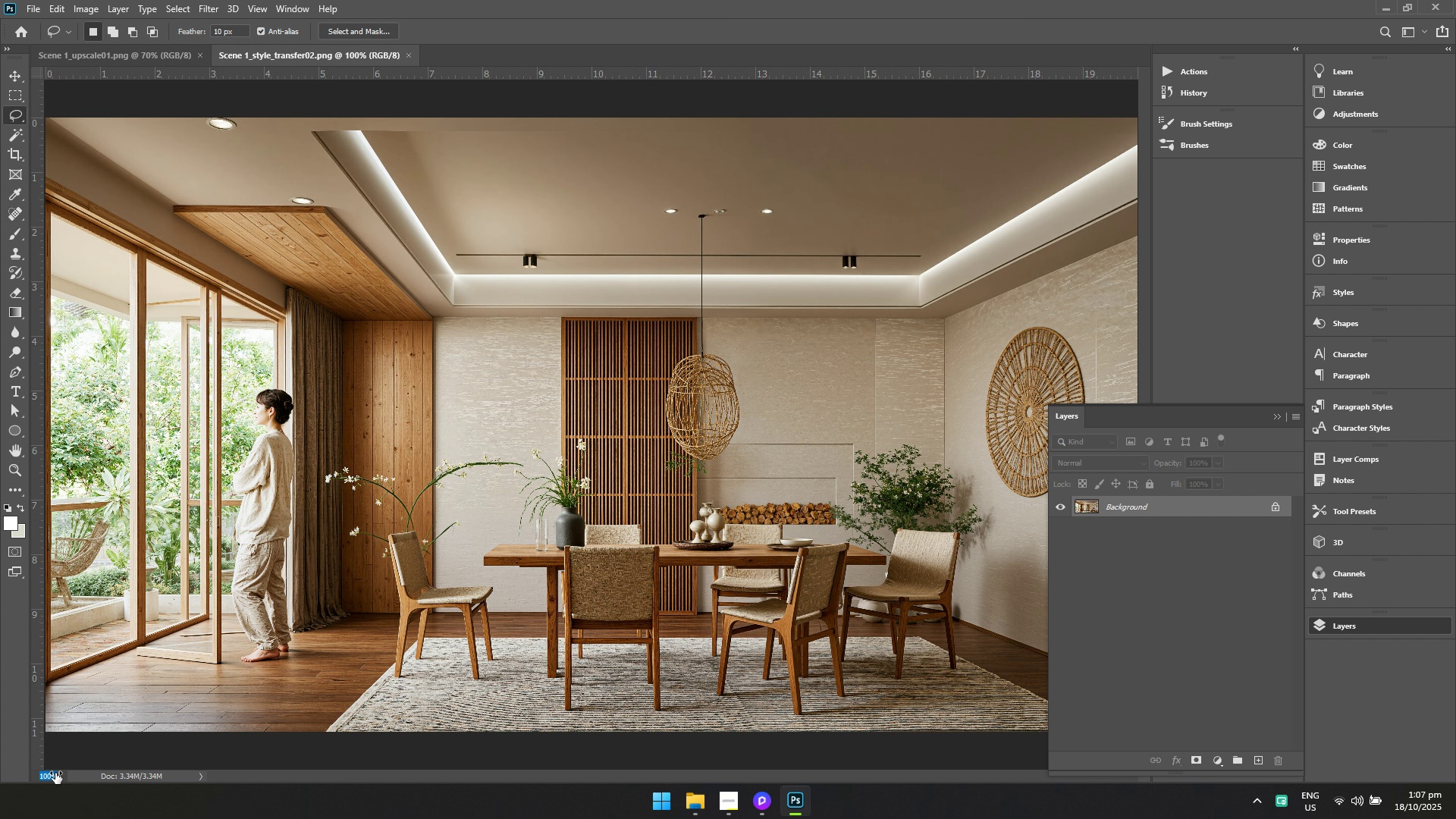 
key(Control+A)
 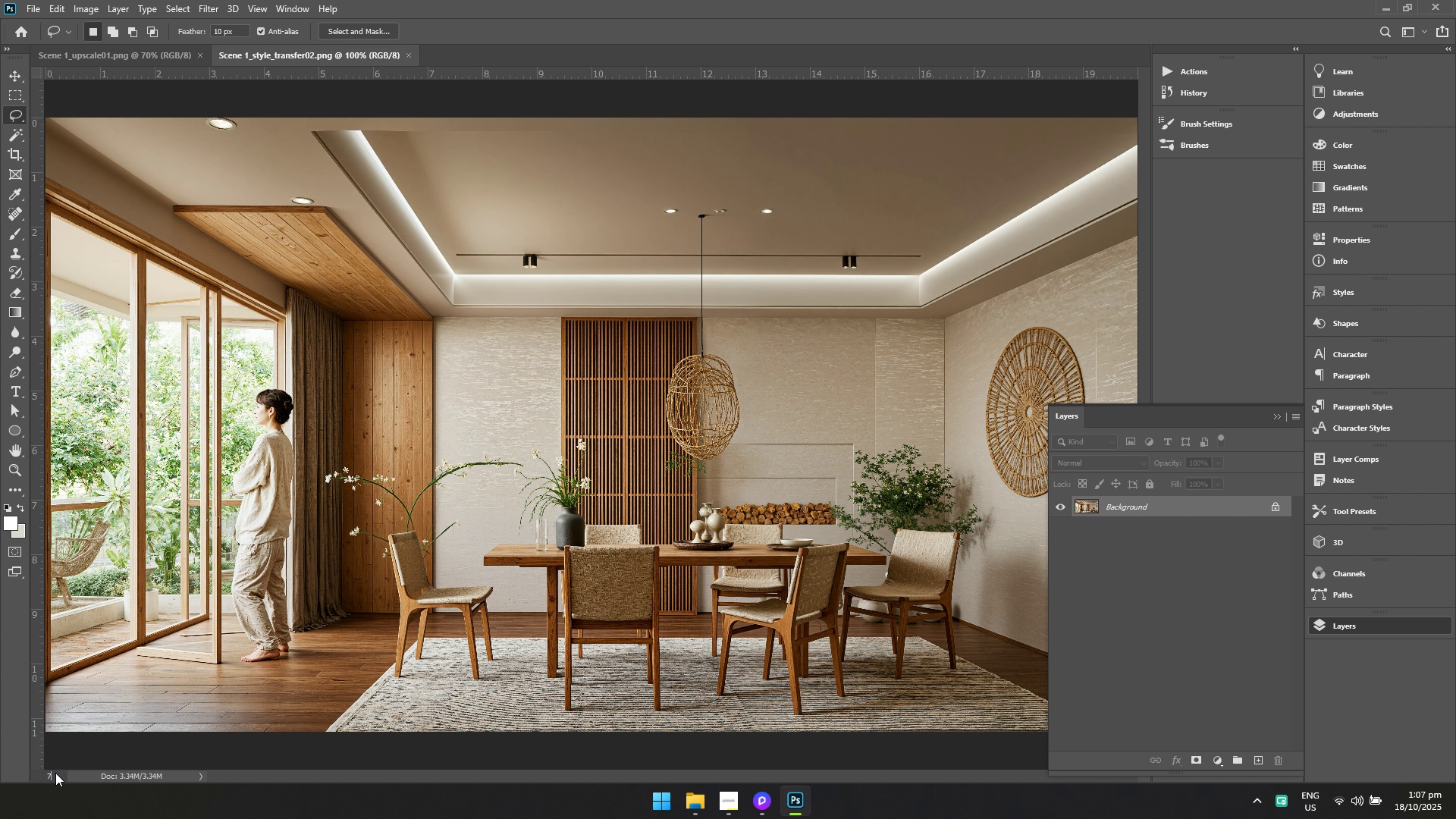 
type(70)
 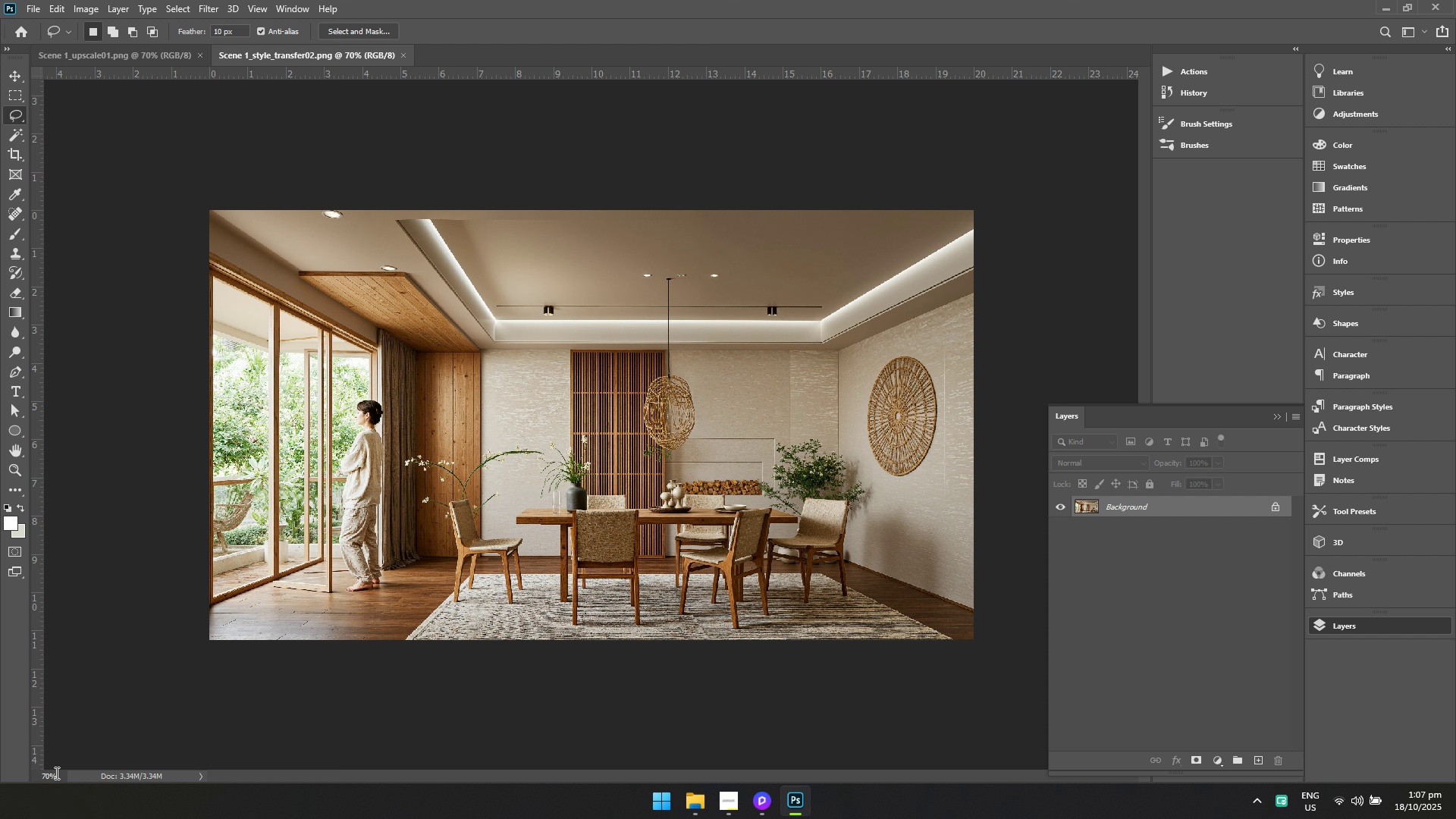 
key(Enter)
 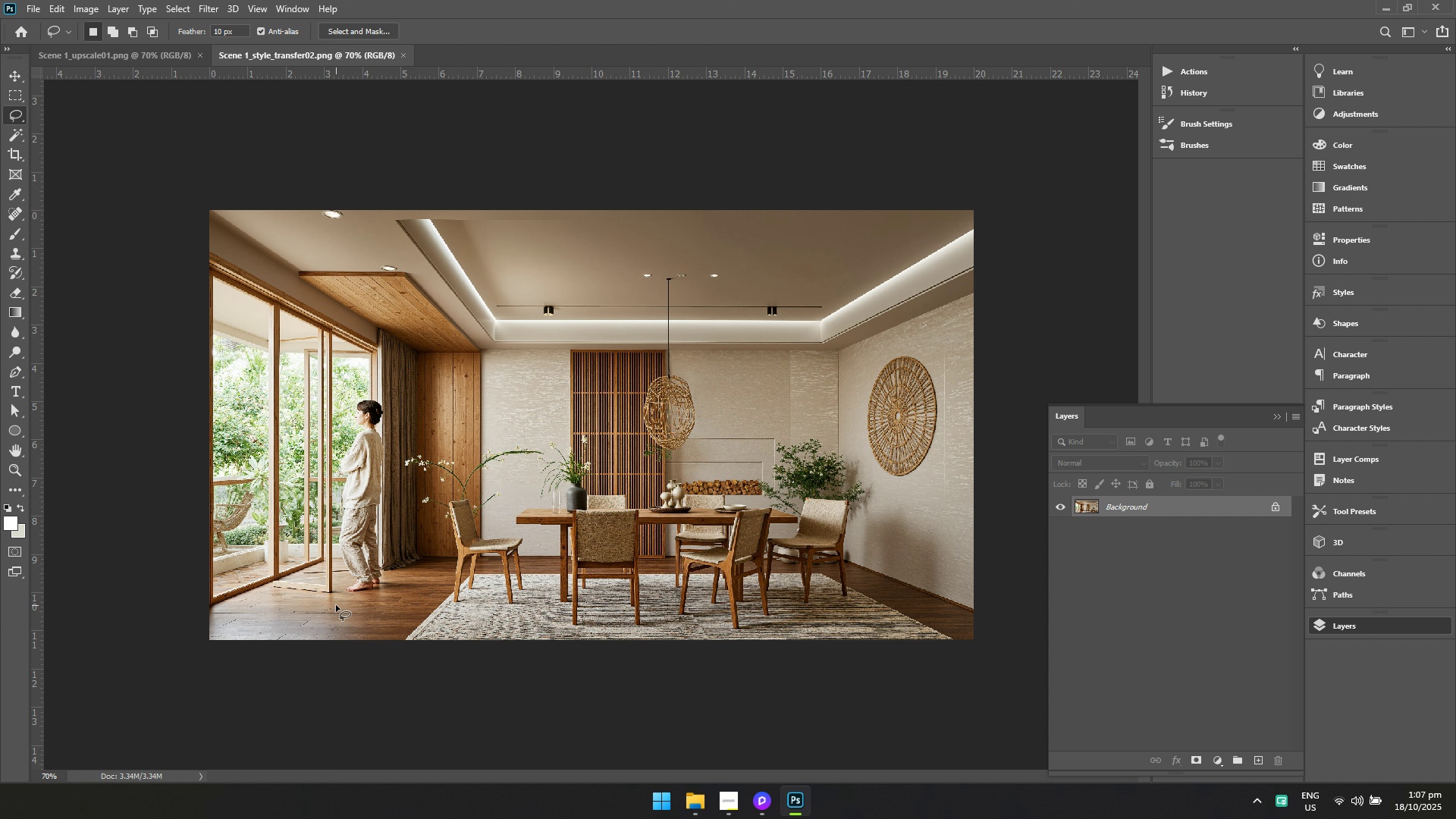 
left_click_drag(start_coordinate=[347, 595], to_coordinate=[341, 593])